 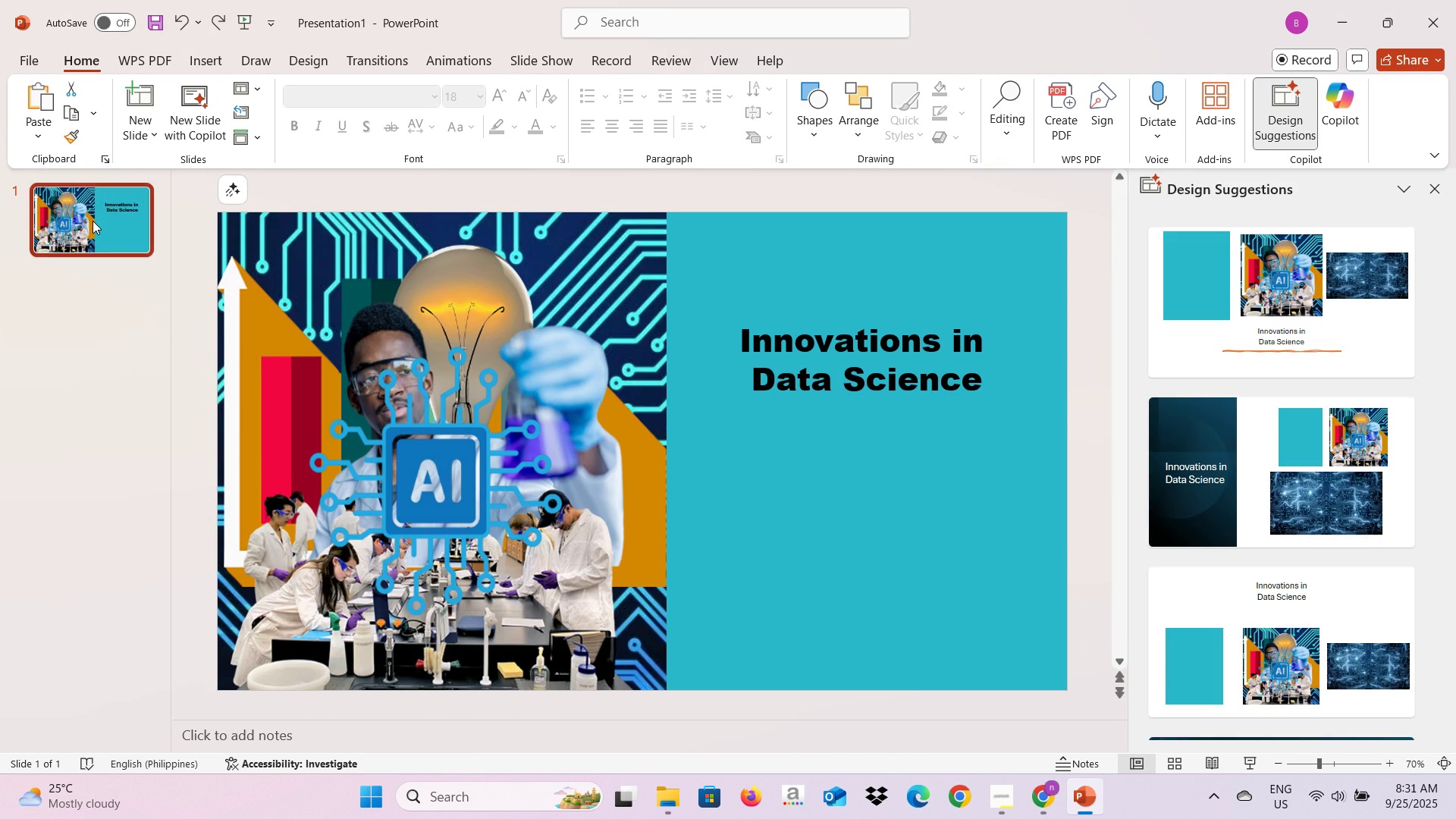 
key(Control+V)
 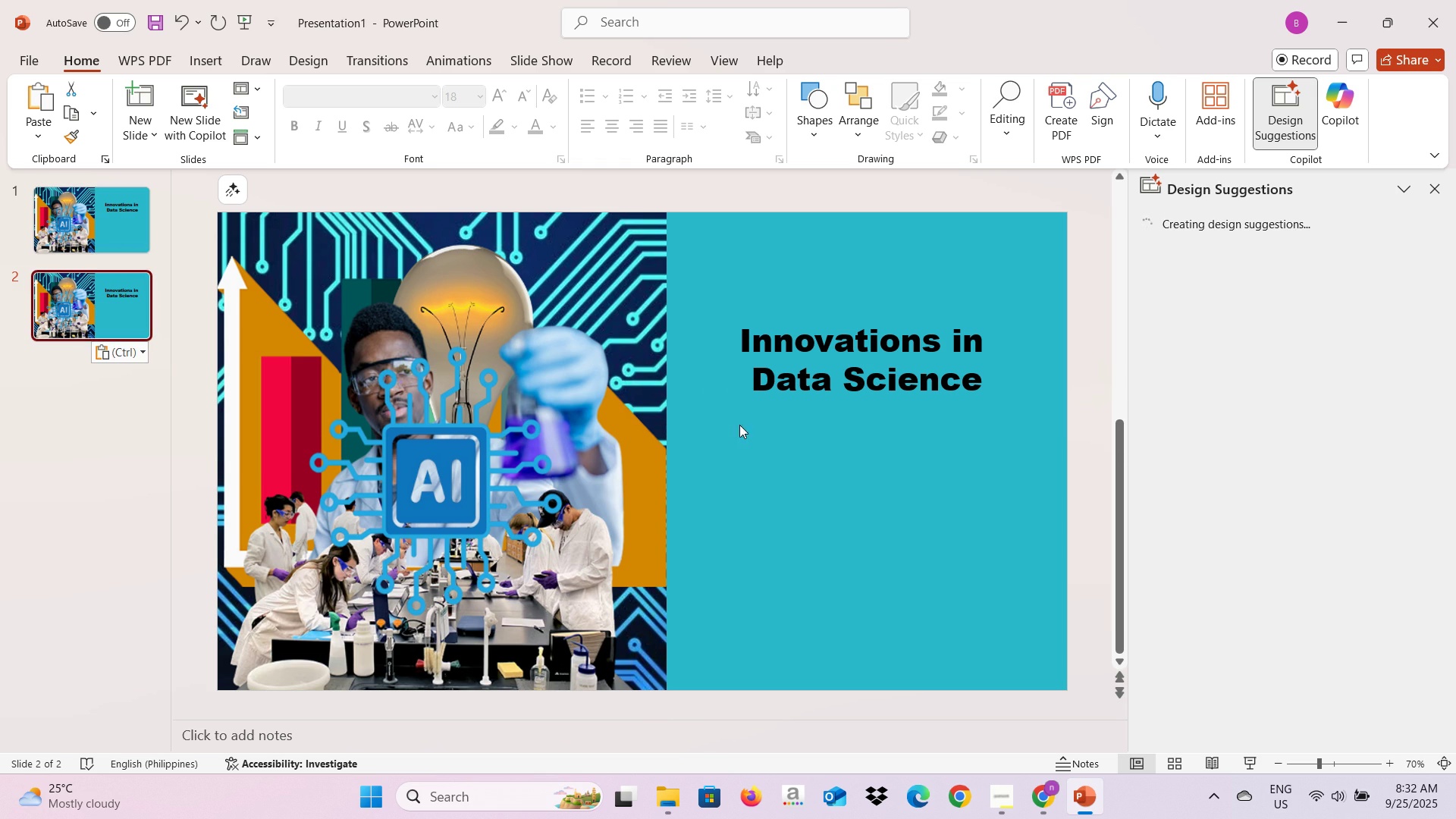 
left_click([779, 488])
 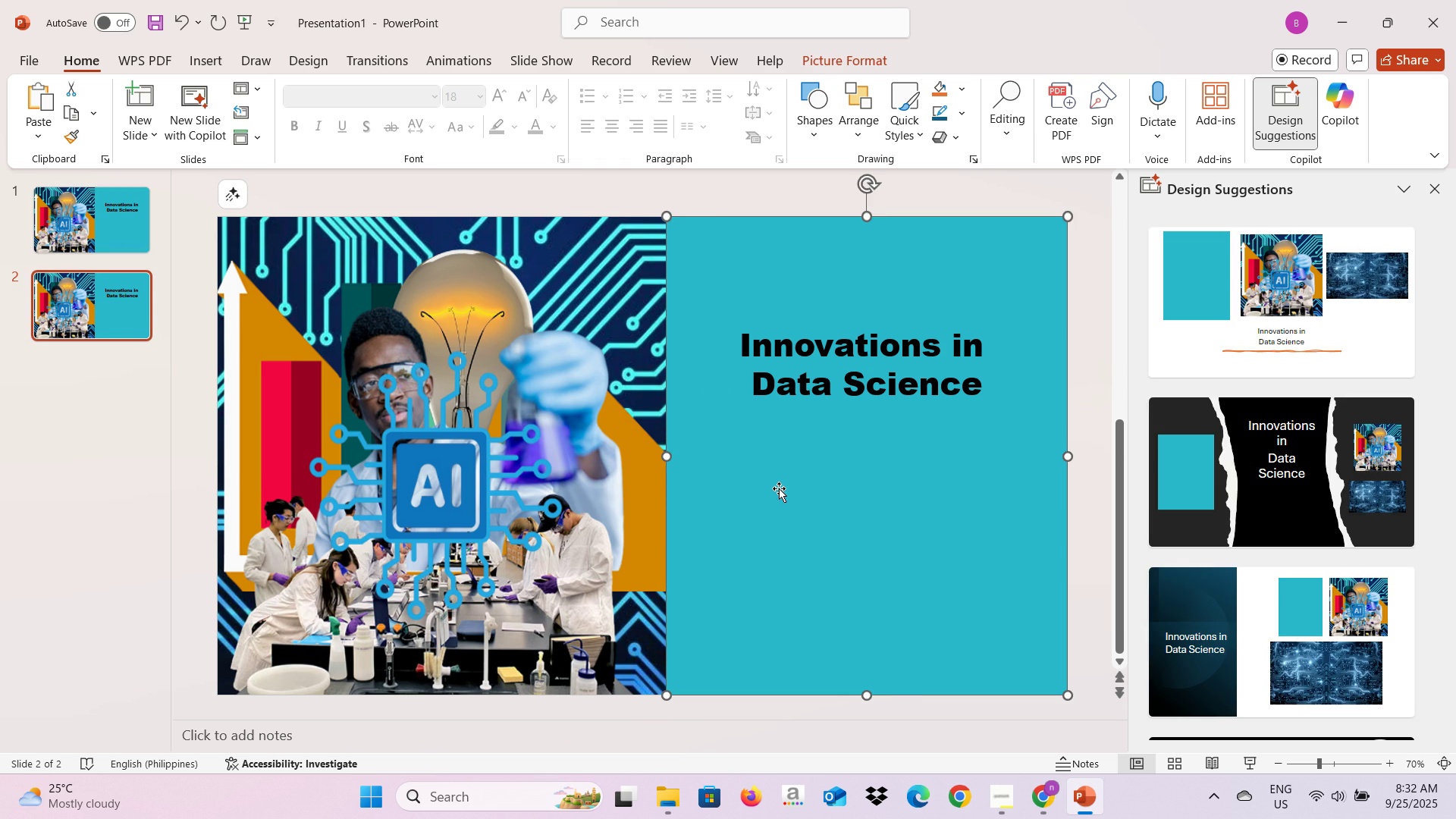 
key(Backspace)
 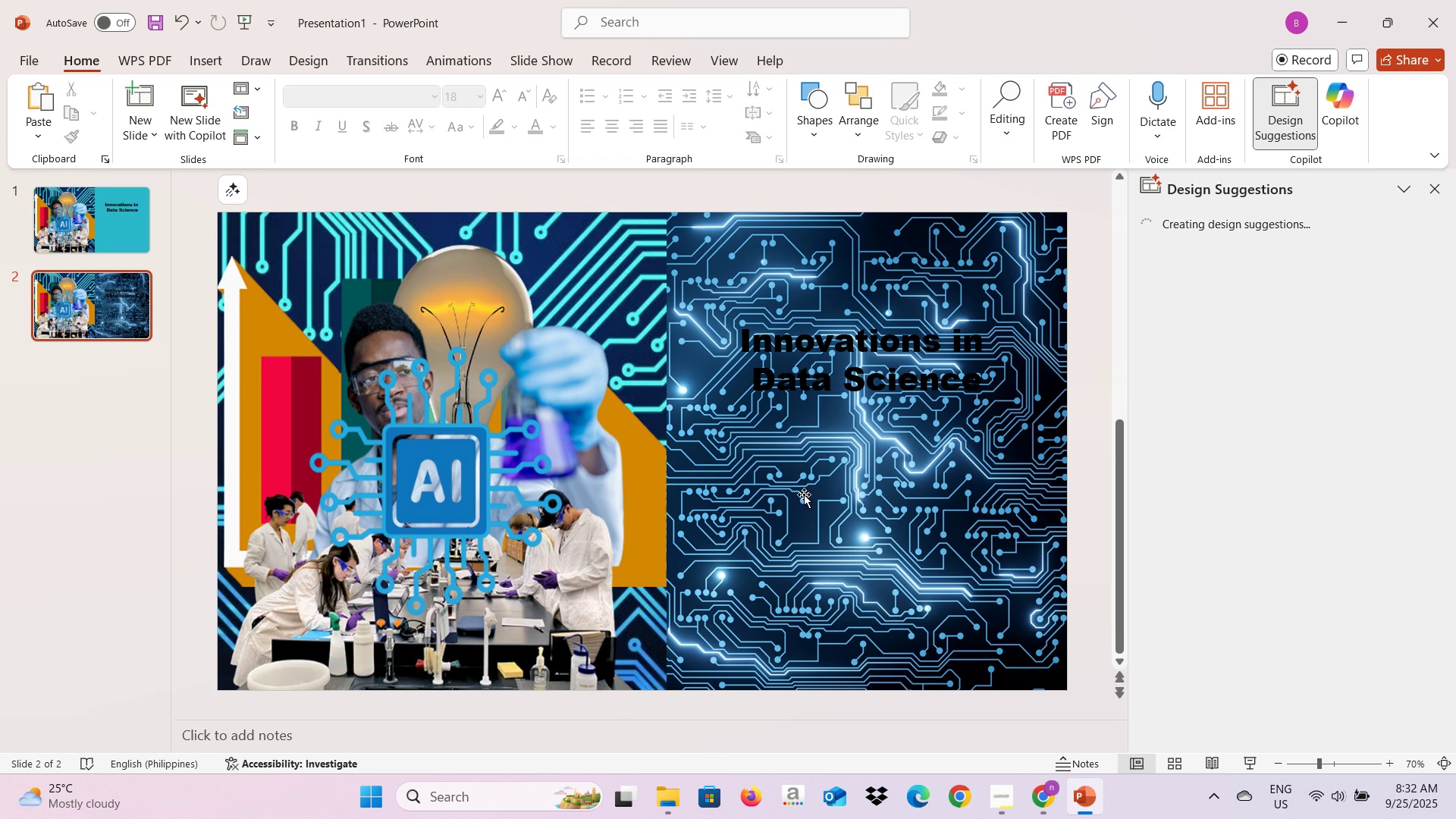 
left_click([804, 494])
 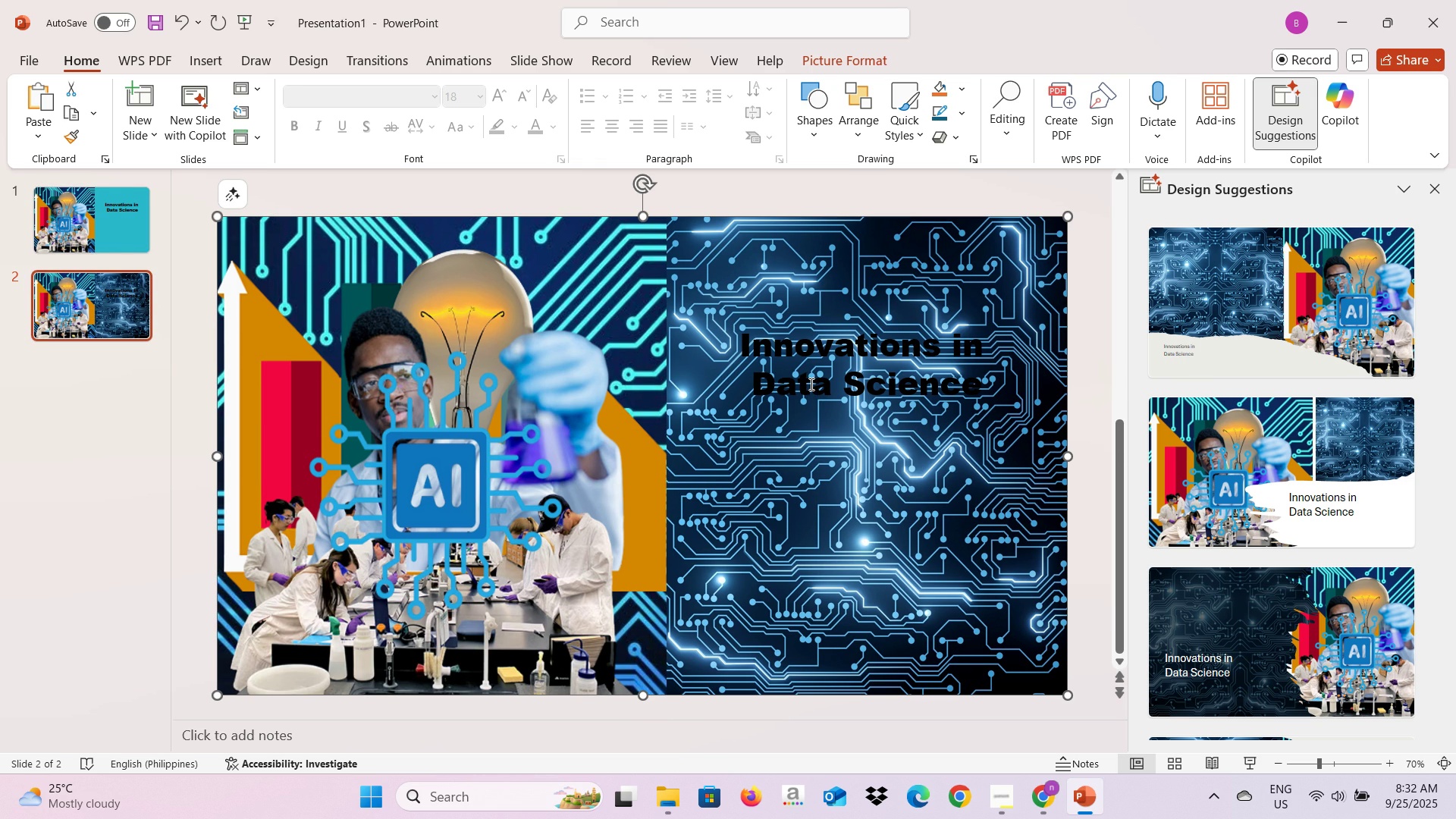 
left_click([810, 384])
 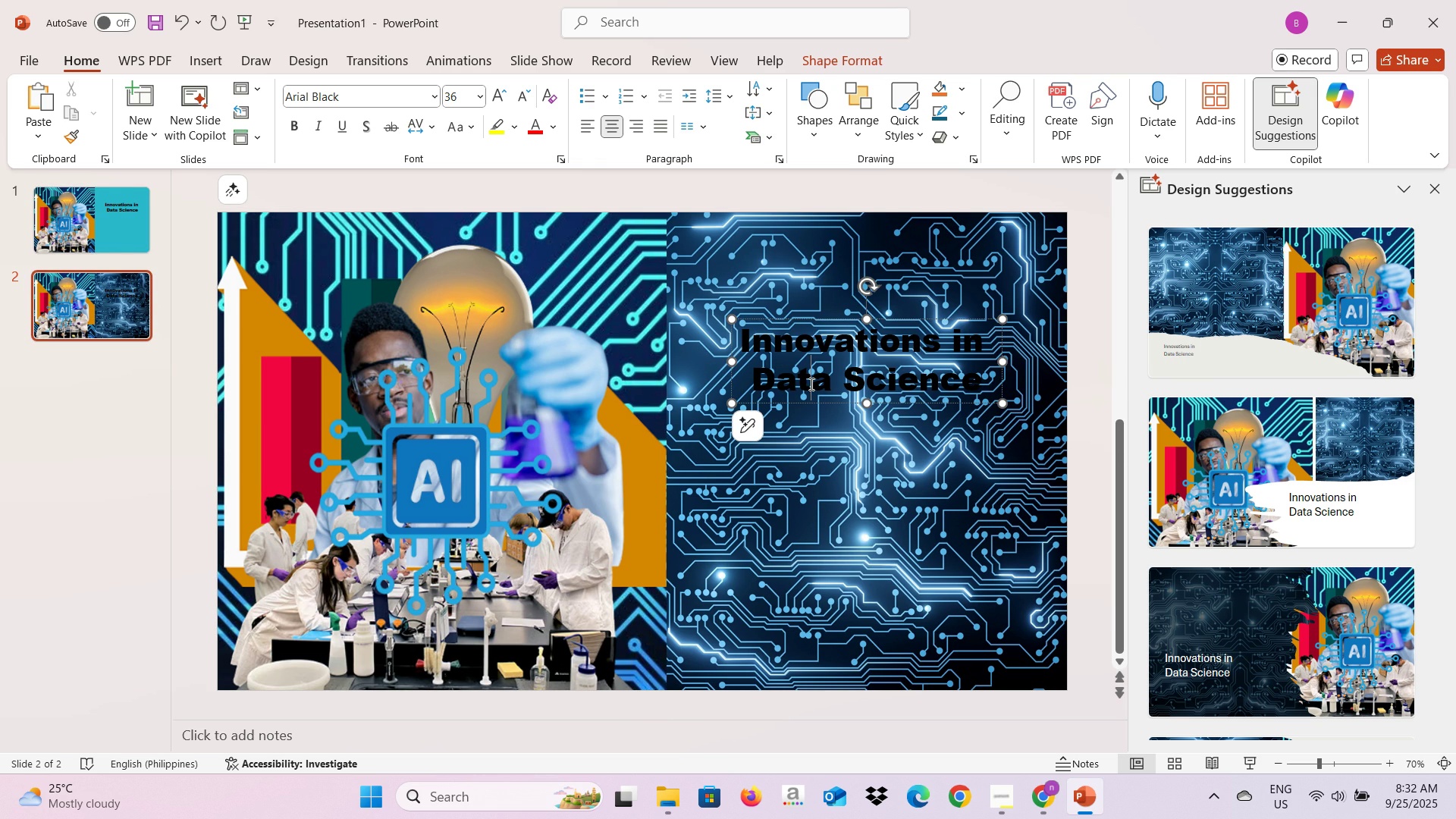 
key(Alt+AltLeft)
 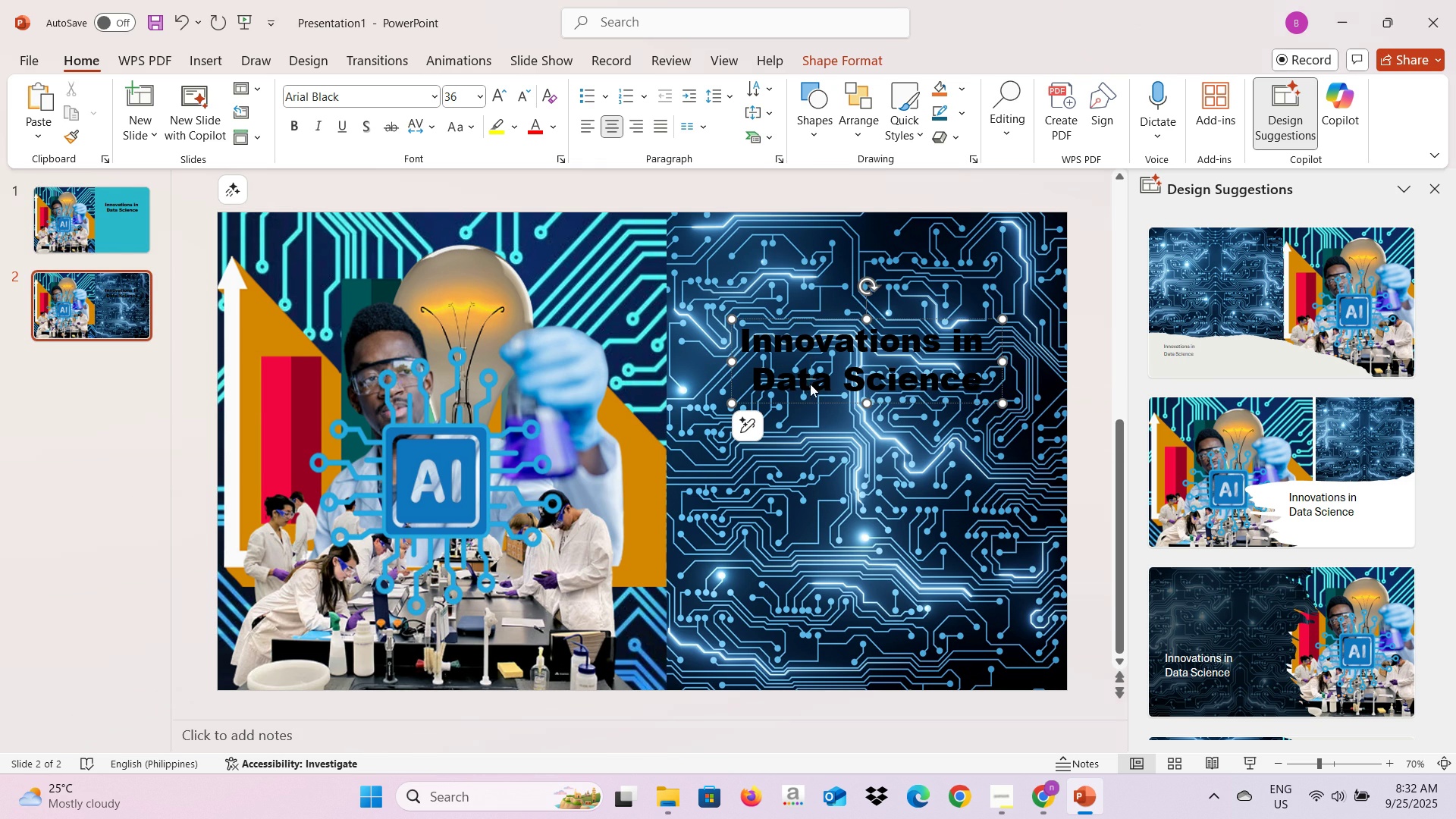 
key(Alt+Tab)
 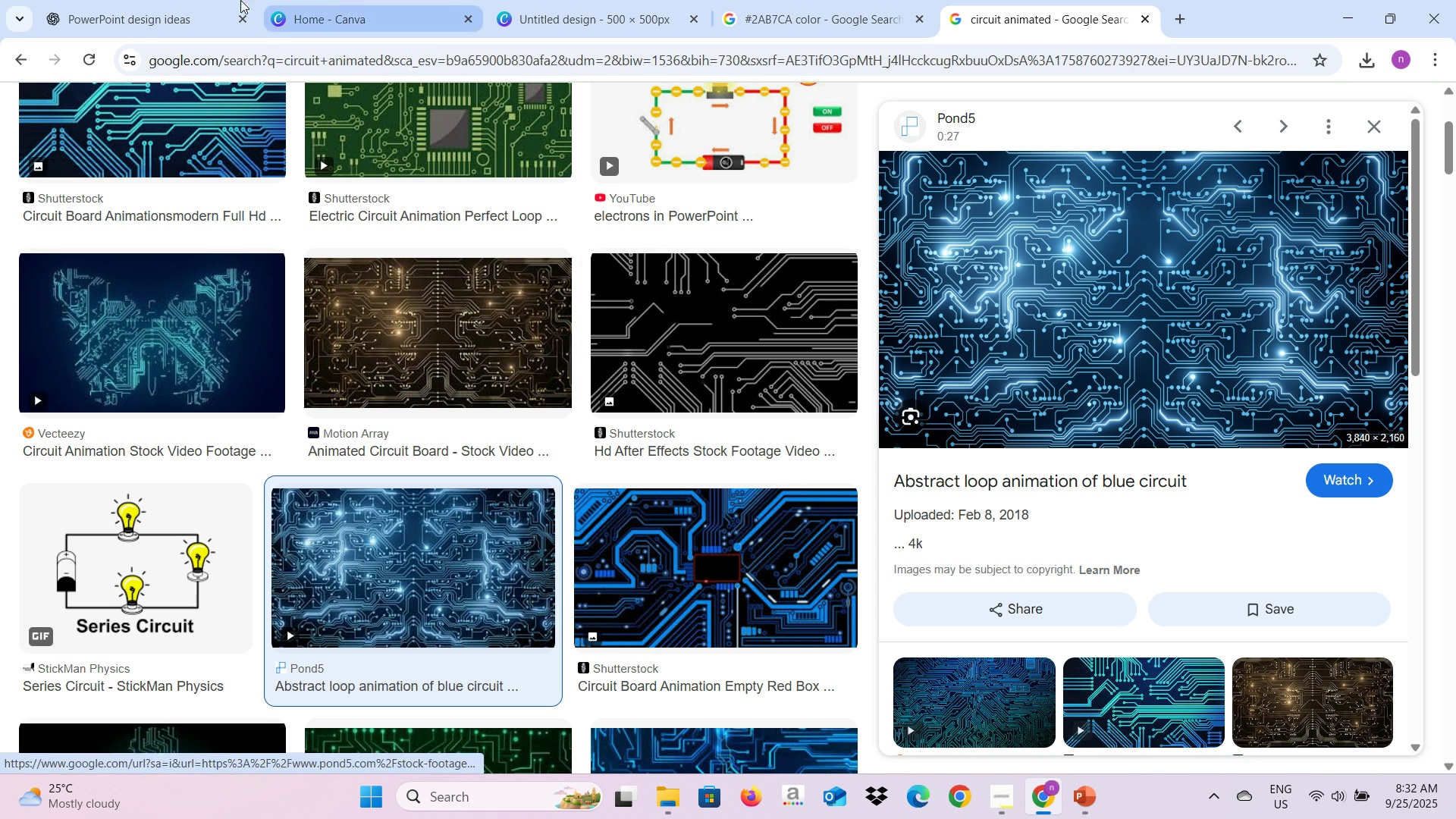 
left_click([168, 0])